 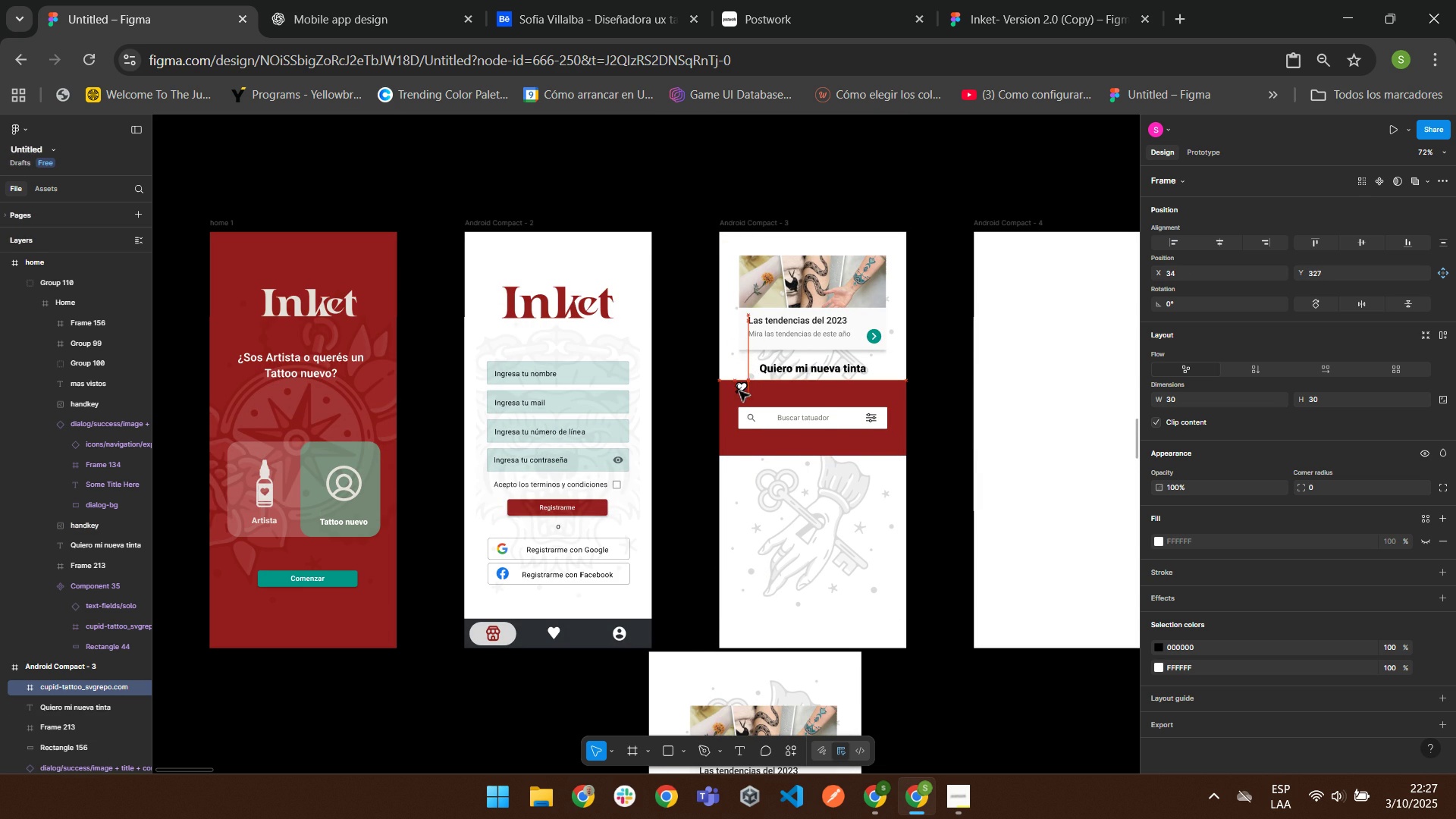 
key(Delete)
 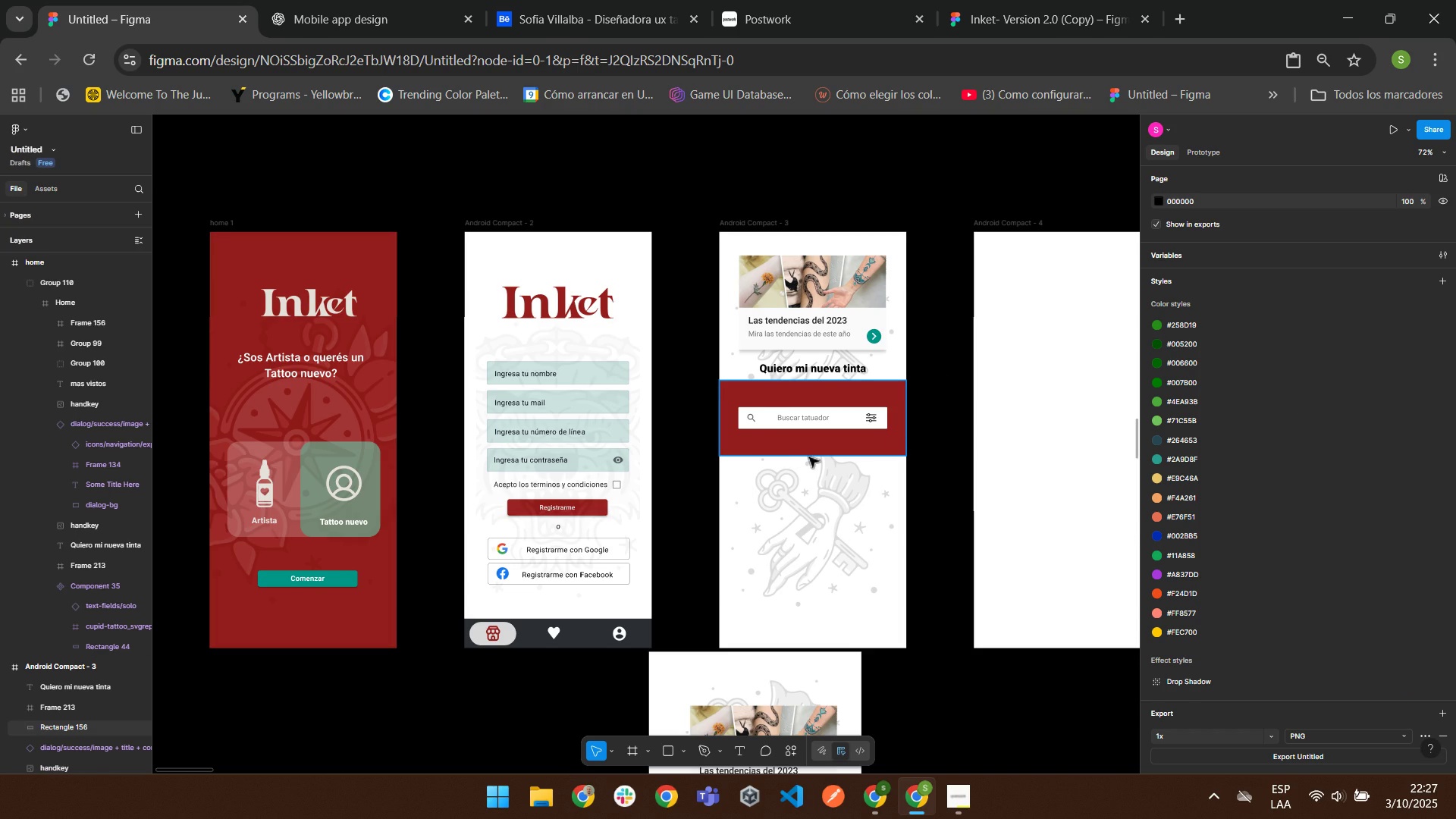 
scroll: coordinate [770, 589], scroll_direction: down, amount: 5.0
 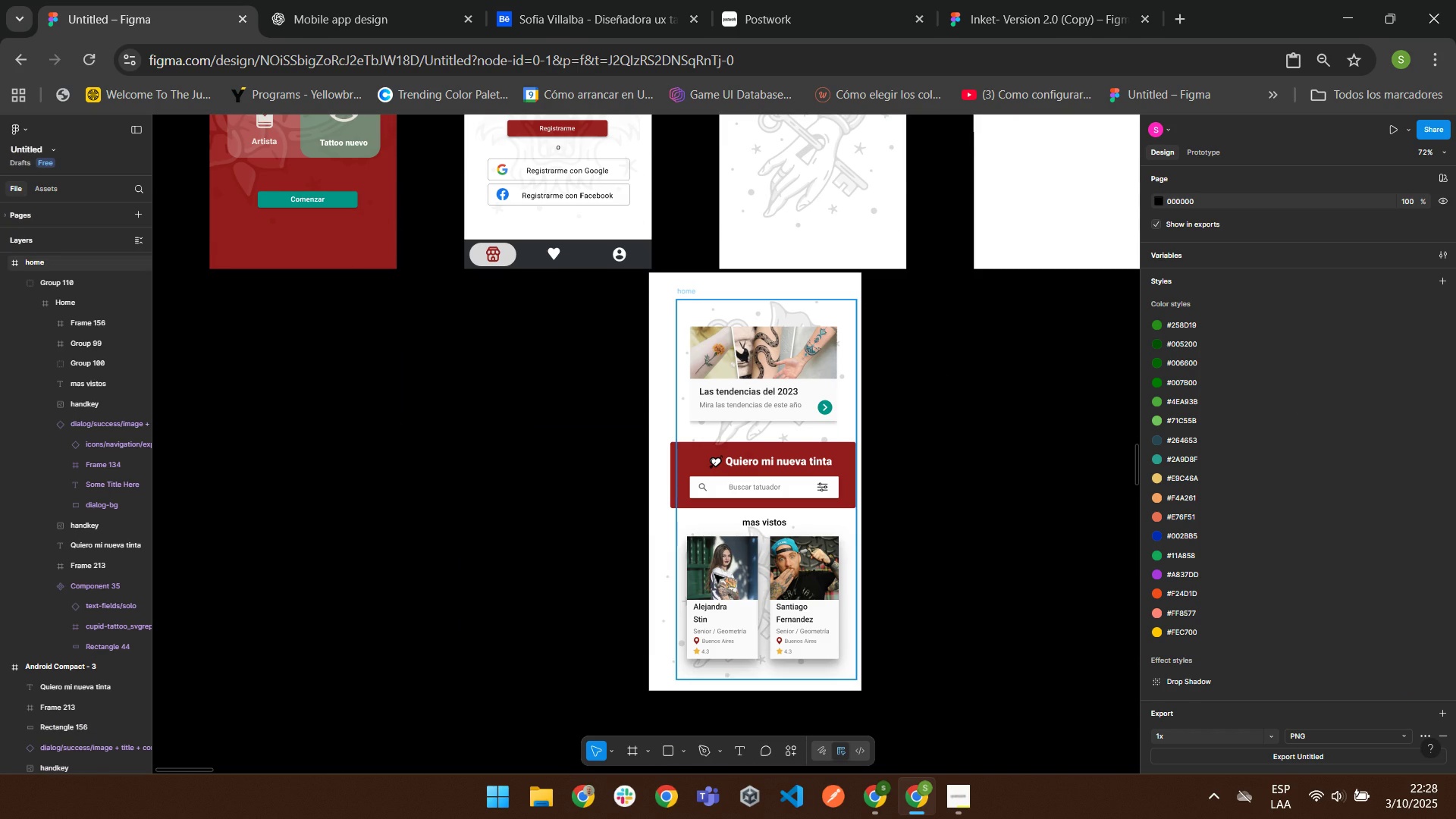 
left_click([714, 573])
 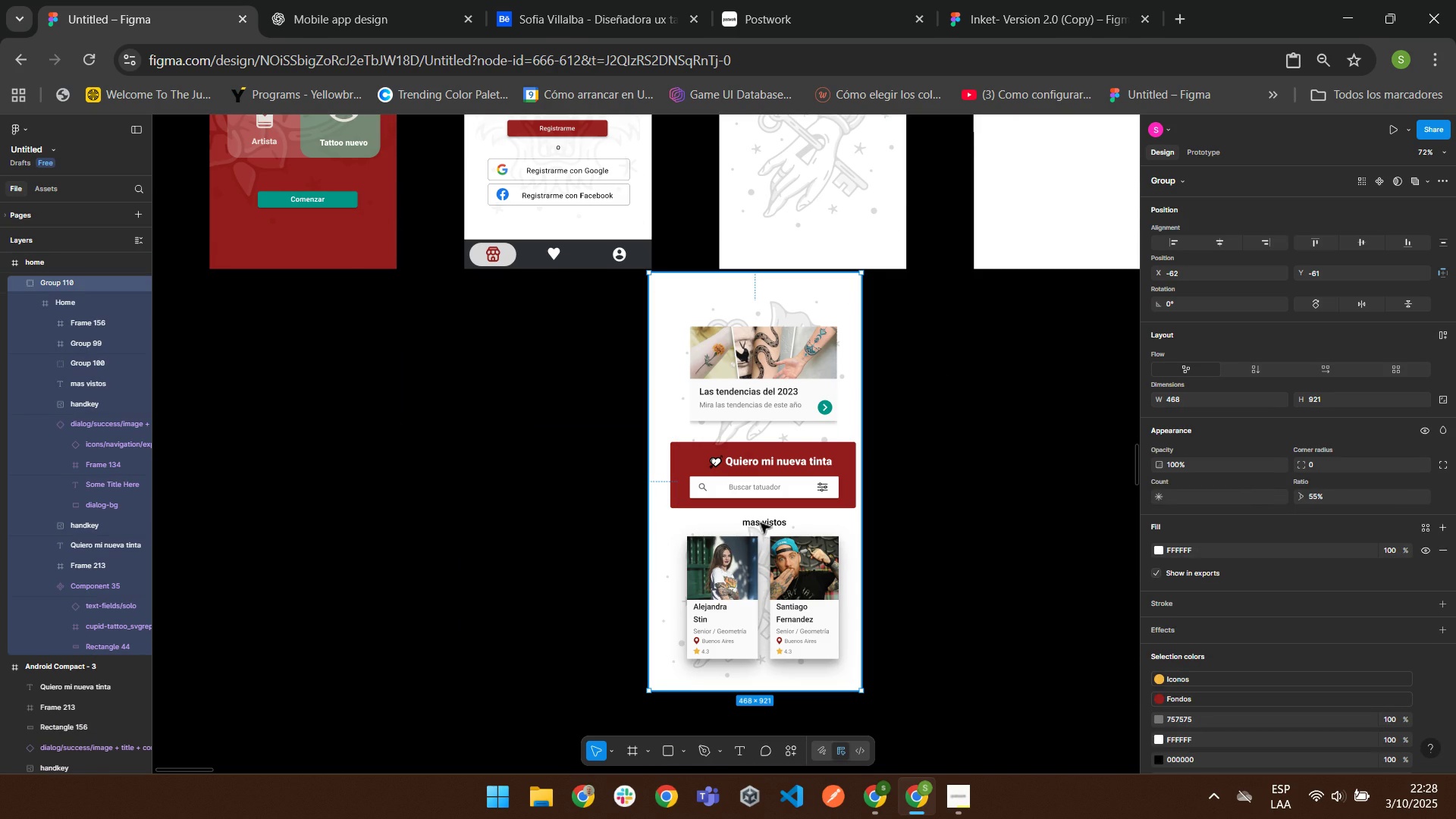 
double_click([760, 522])
 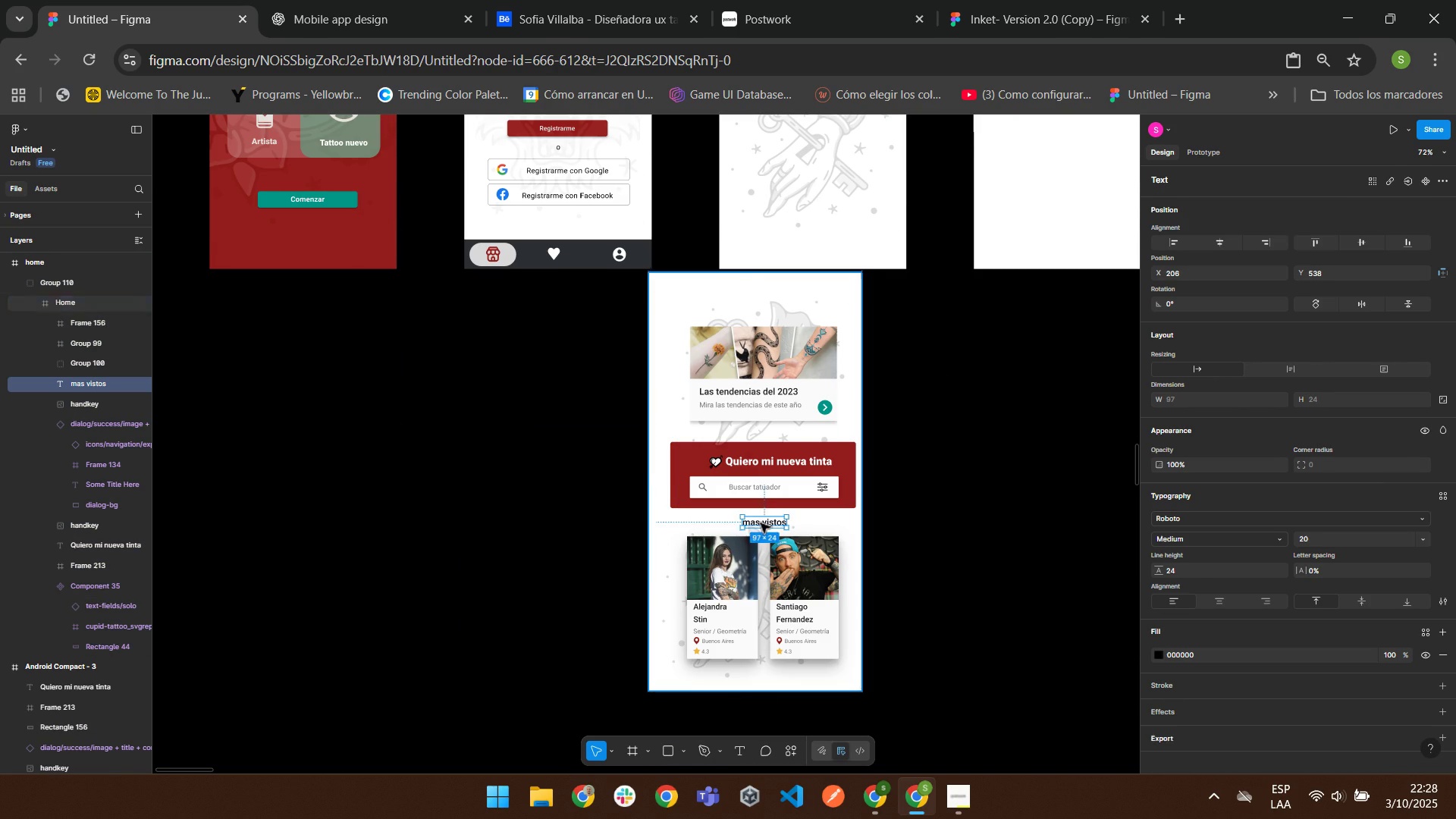 
triple_click([760, 522])
 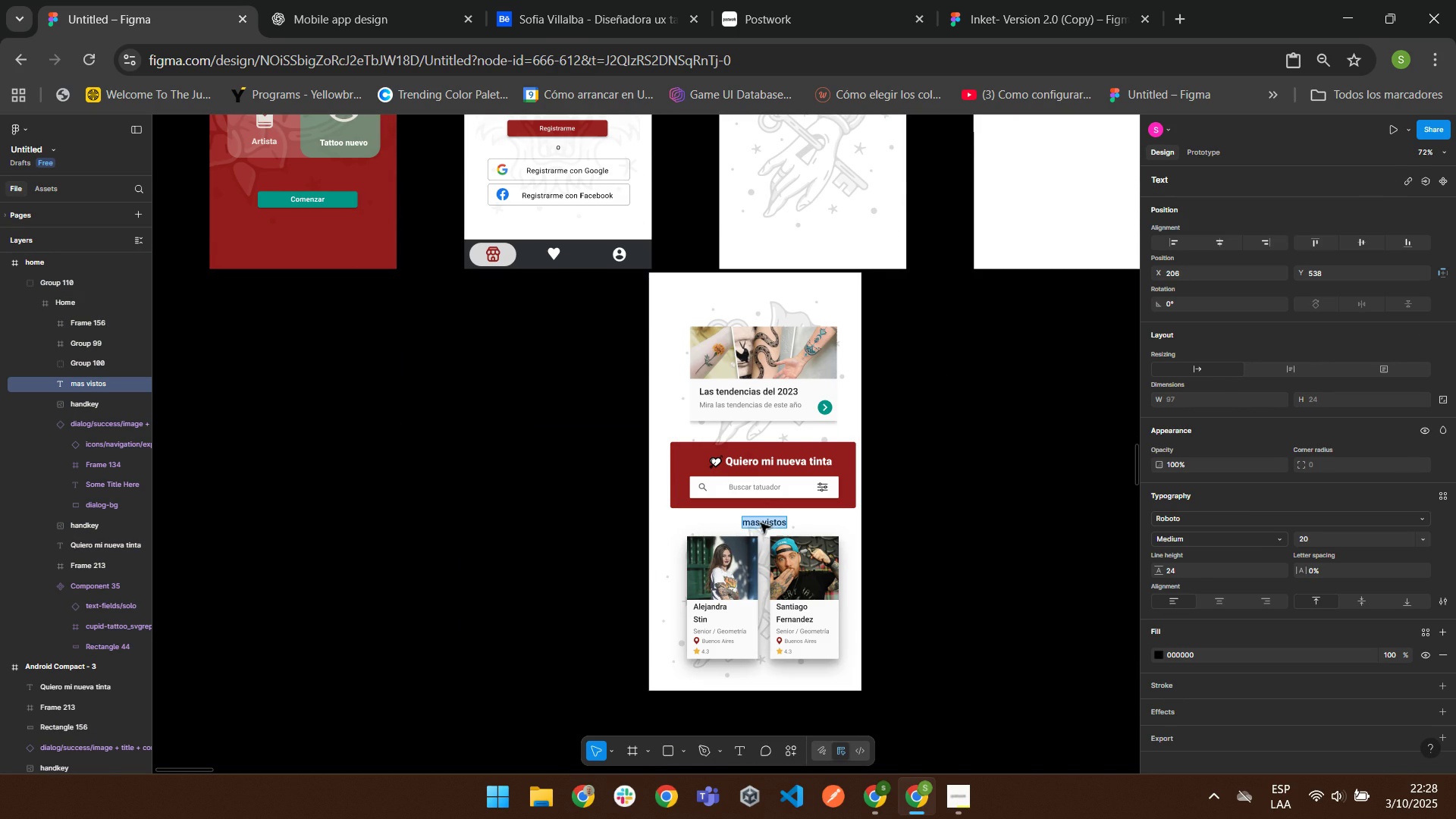 
triple_click([760, 522])
 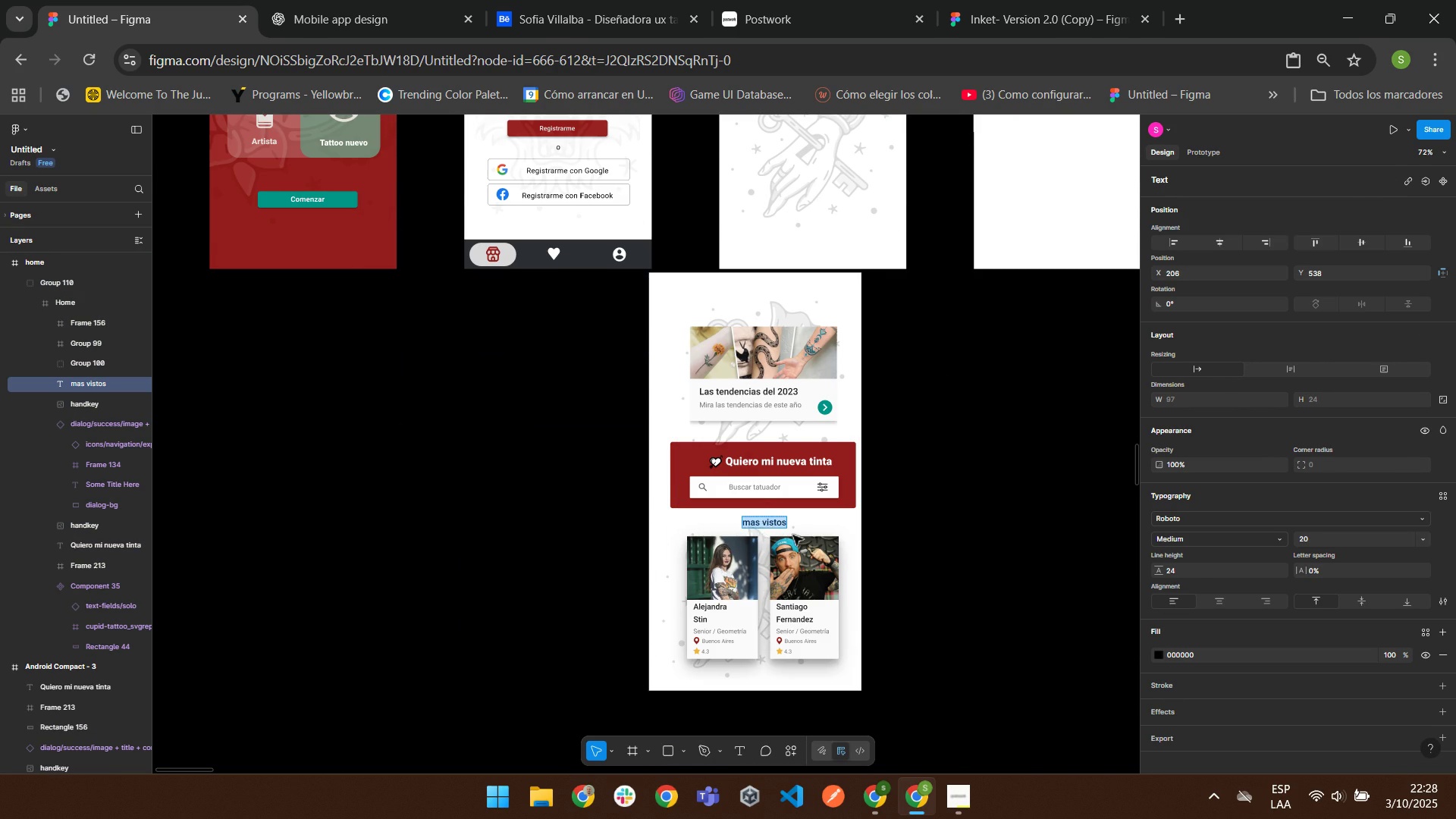 
scroll: coordinate [792, 535], scroll_direction: up, amount: 3.0
 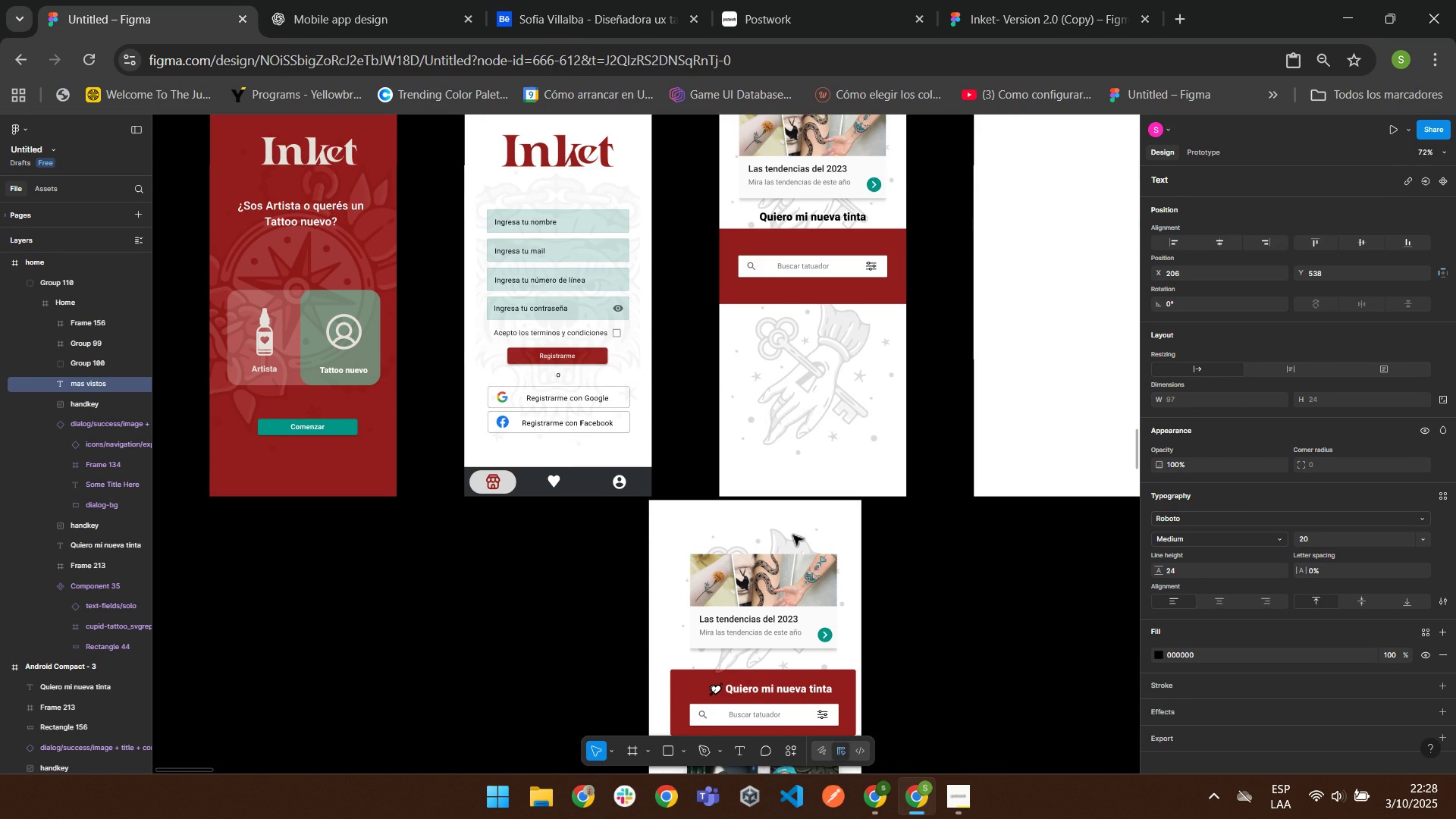 
scroll: coordinate [830, 566], scroll_direction: down, amount: 4.0
 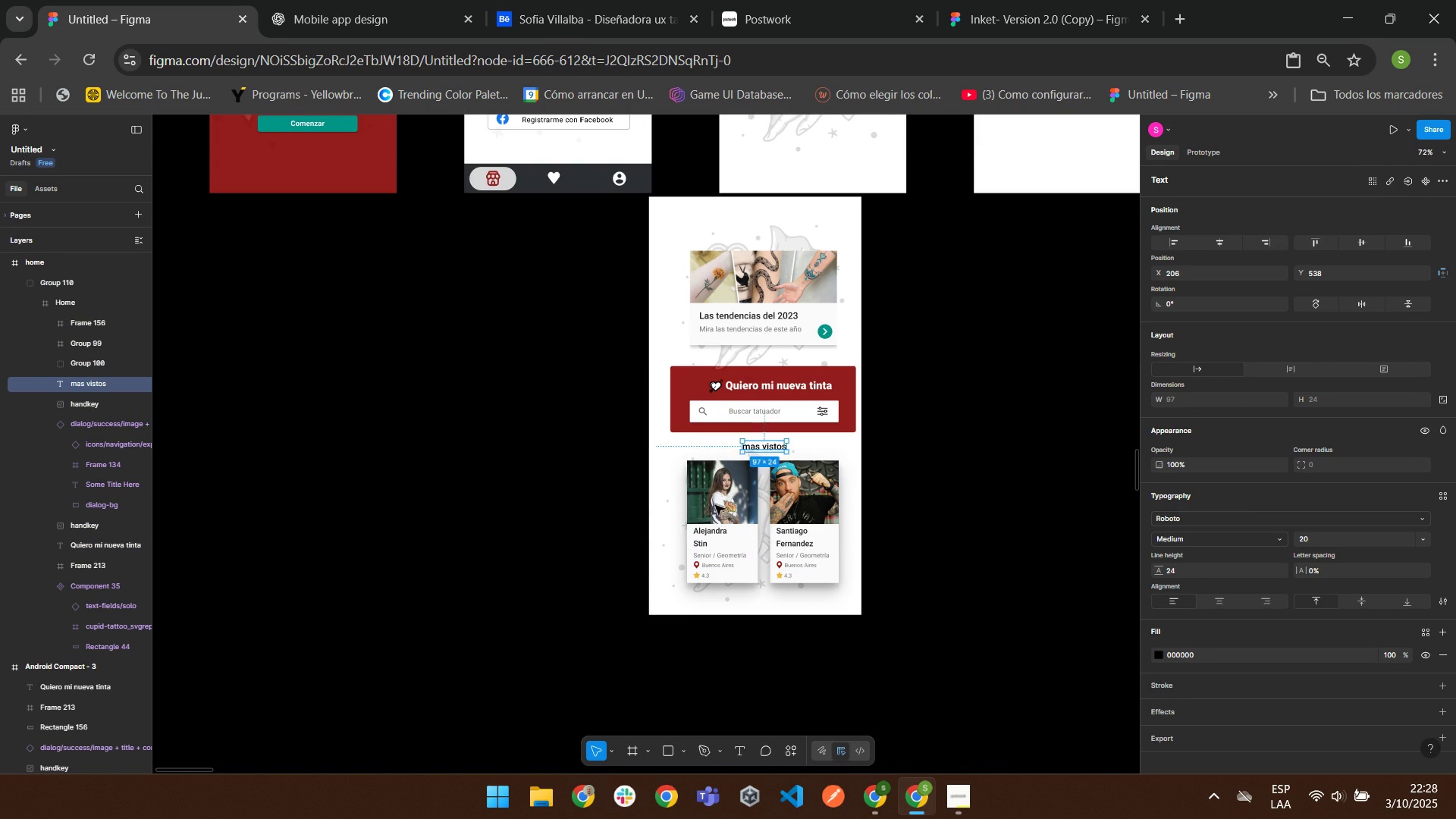 
double_click([714, 504])
 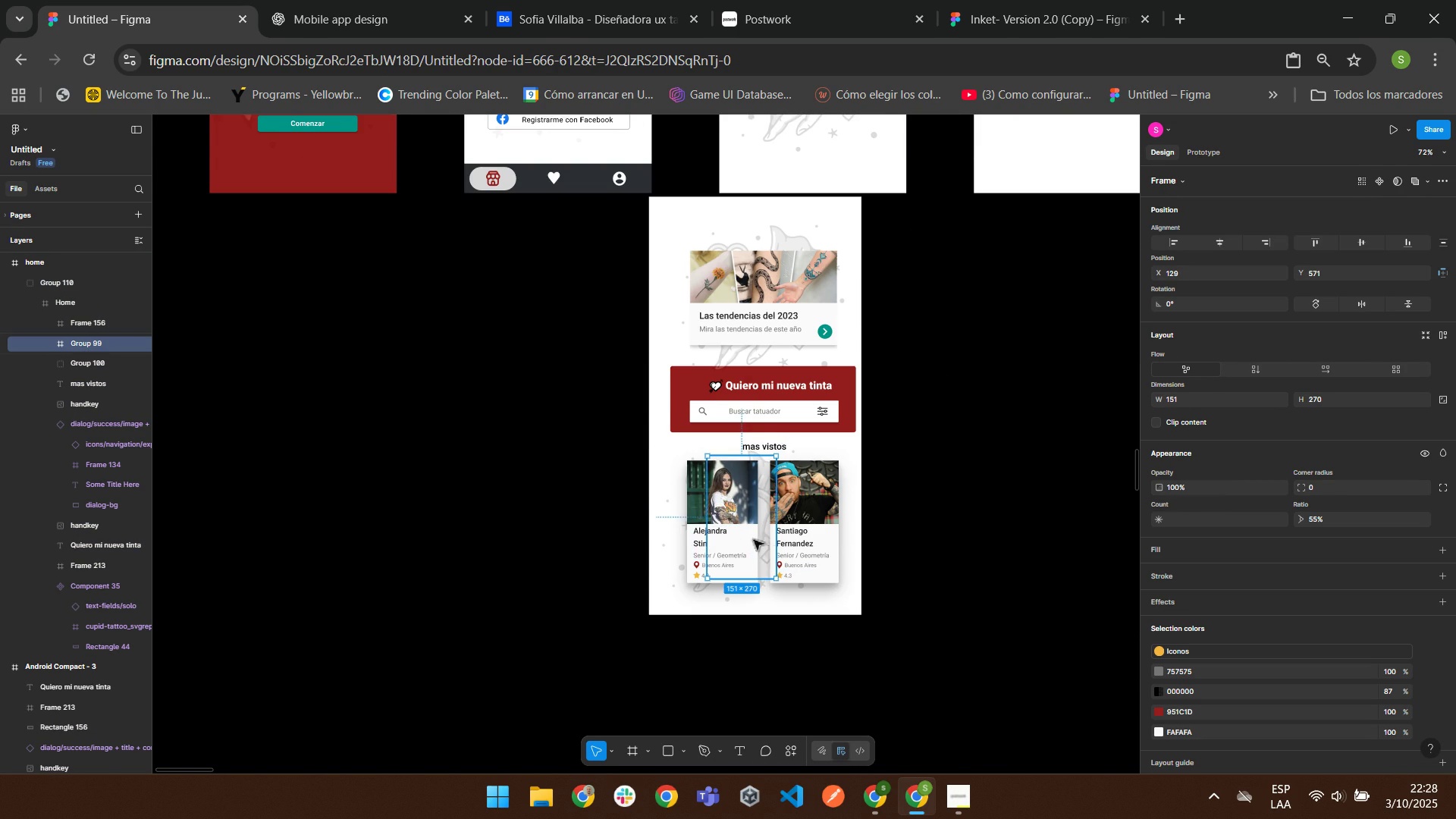 
scroll: coordinate [755, 564], scroll_direction: none, amount: 0.0
 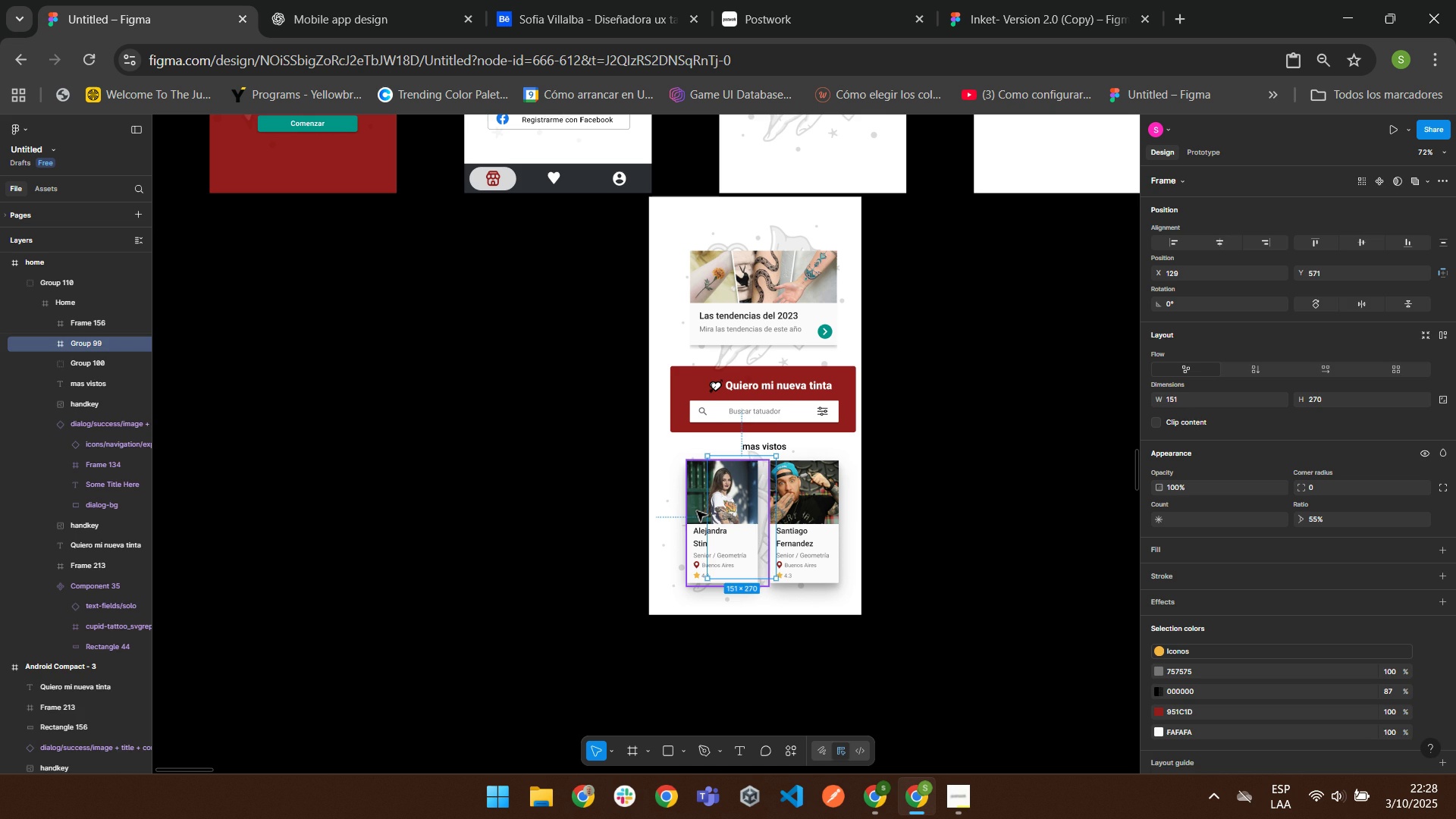 
left_click([696, 510])